 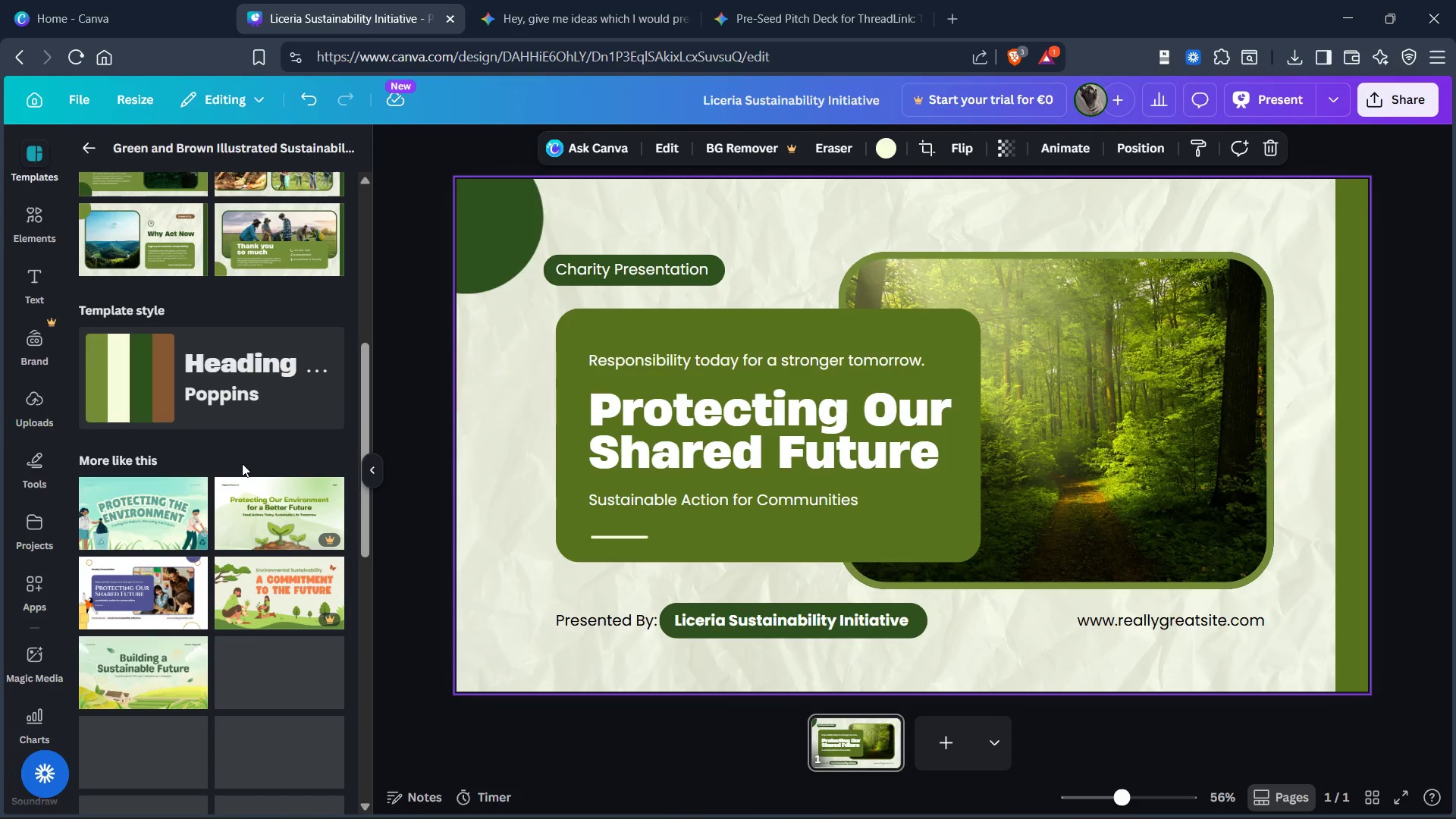 
scroll: coordinate [237, 435], scroll_direction: up, amount: 22.0
 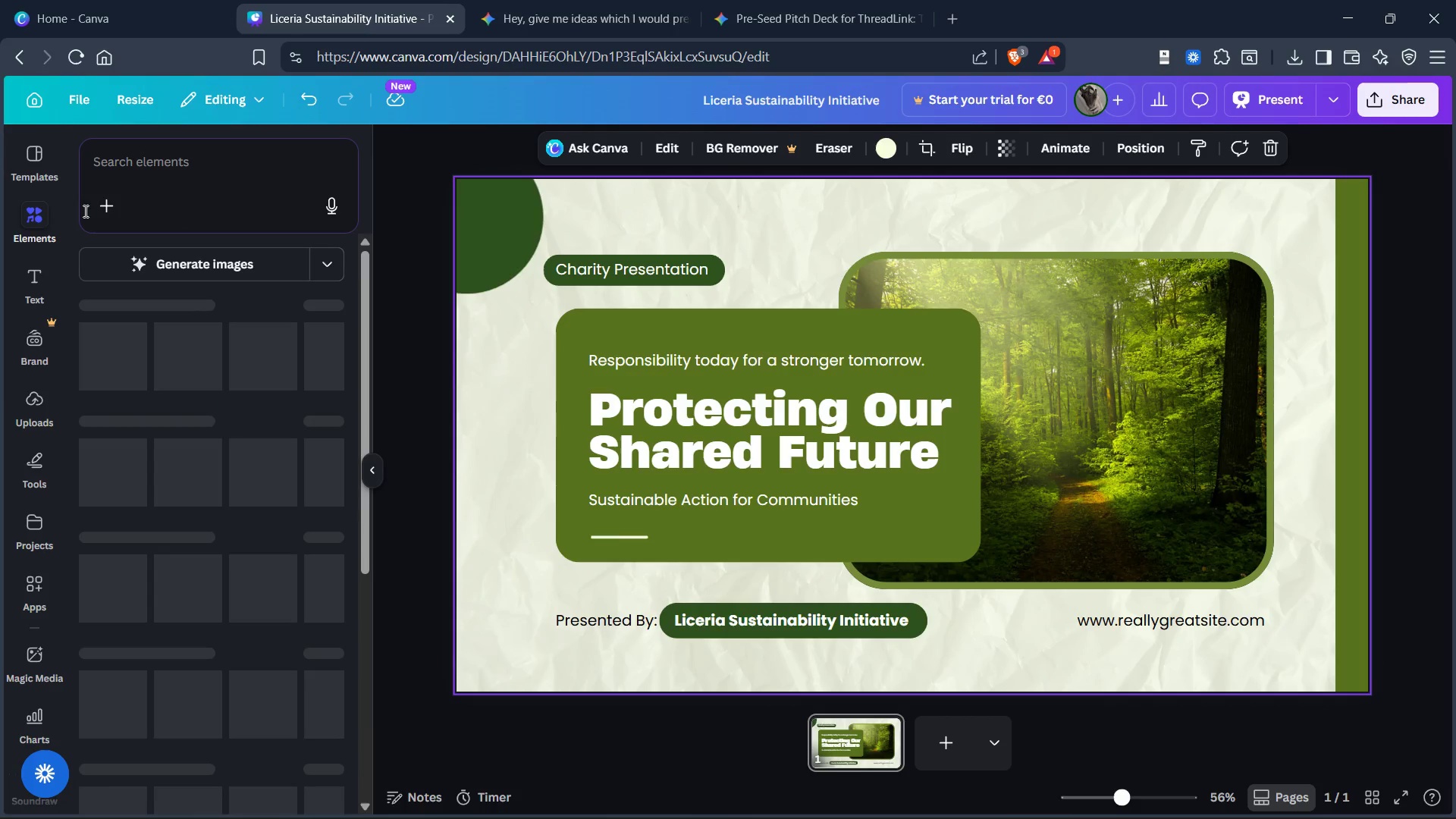 
left_click([186, 174])
 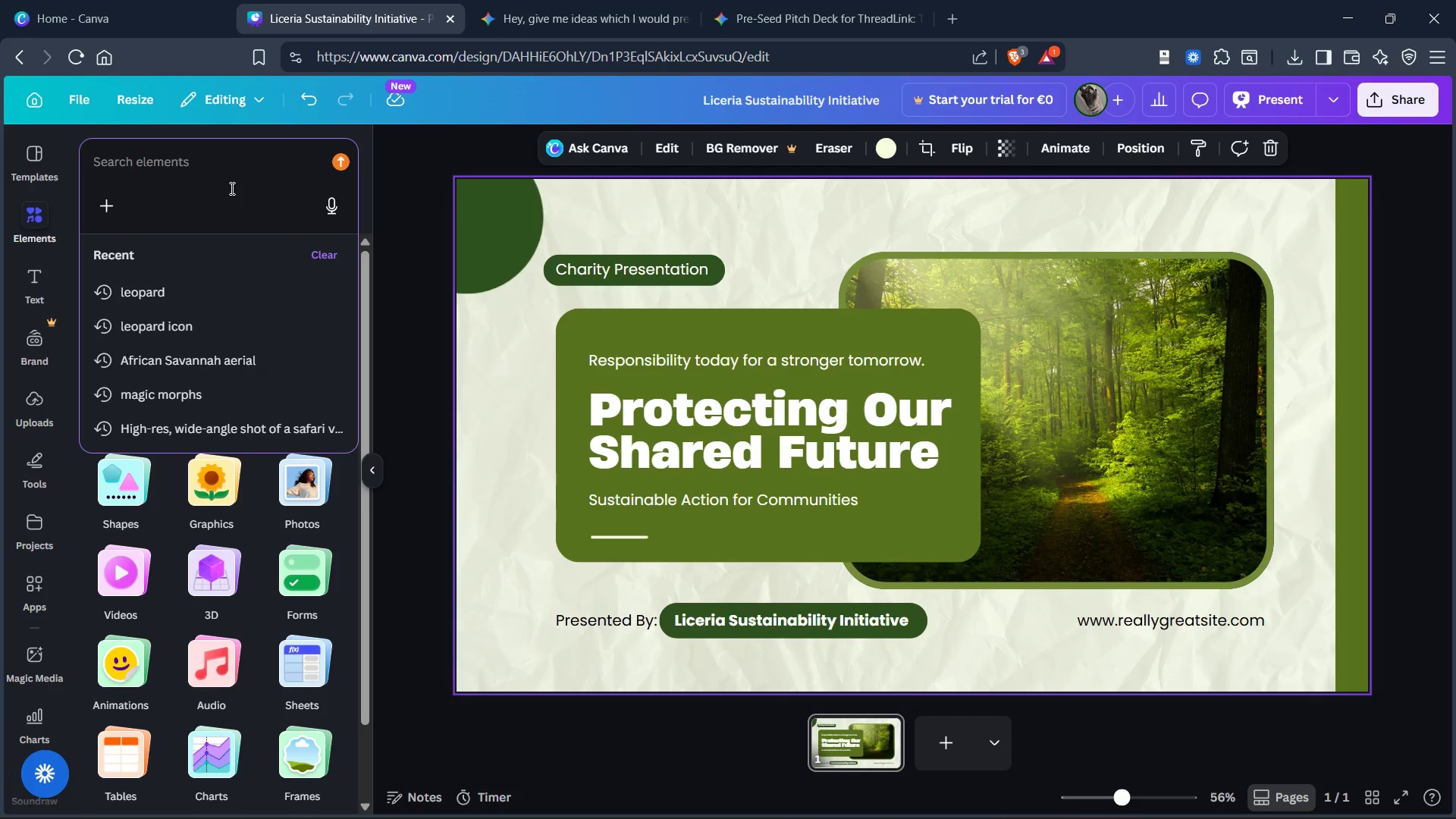 
type(brand kit)
 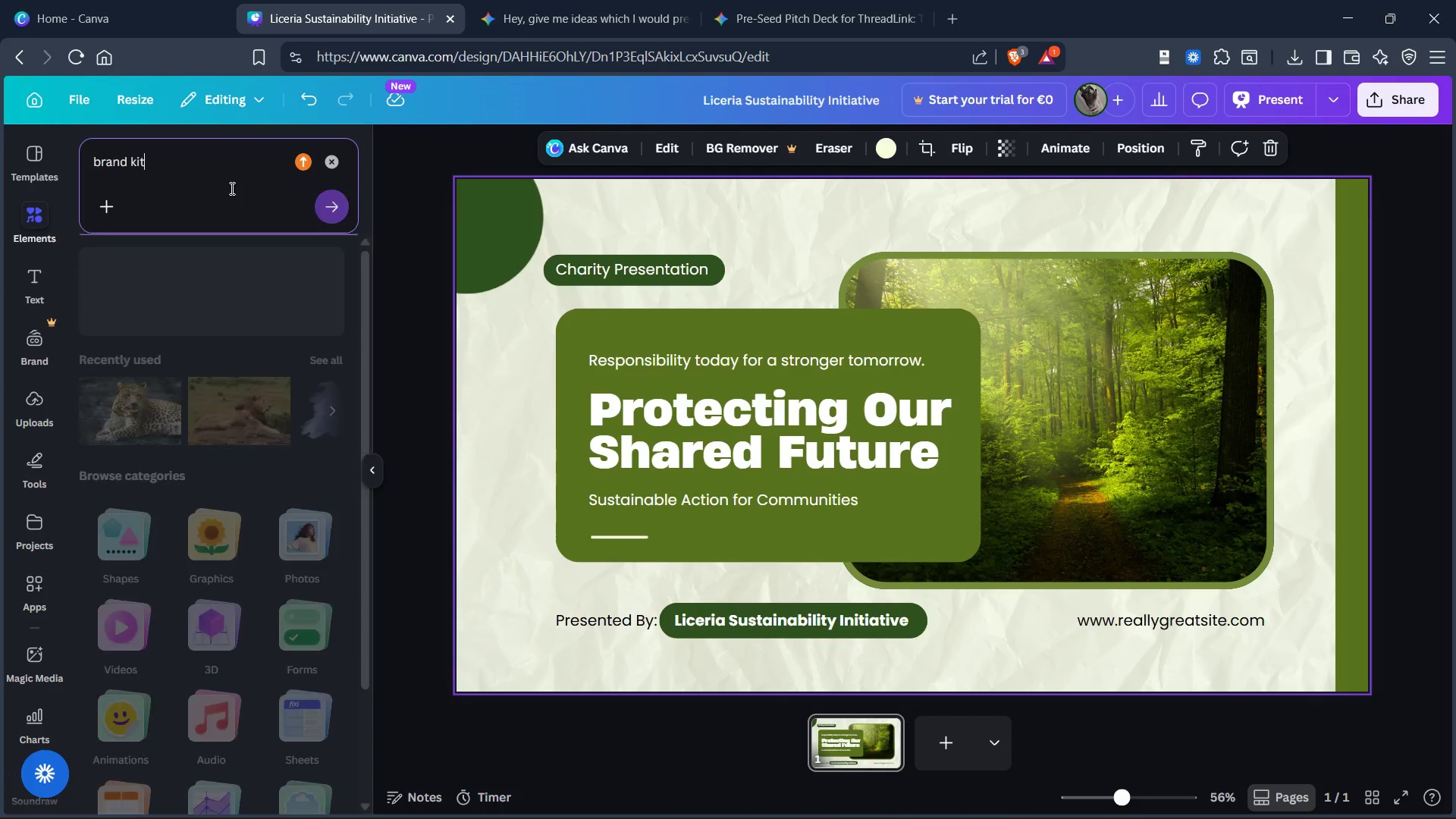 
key(Enter)
 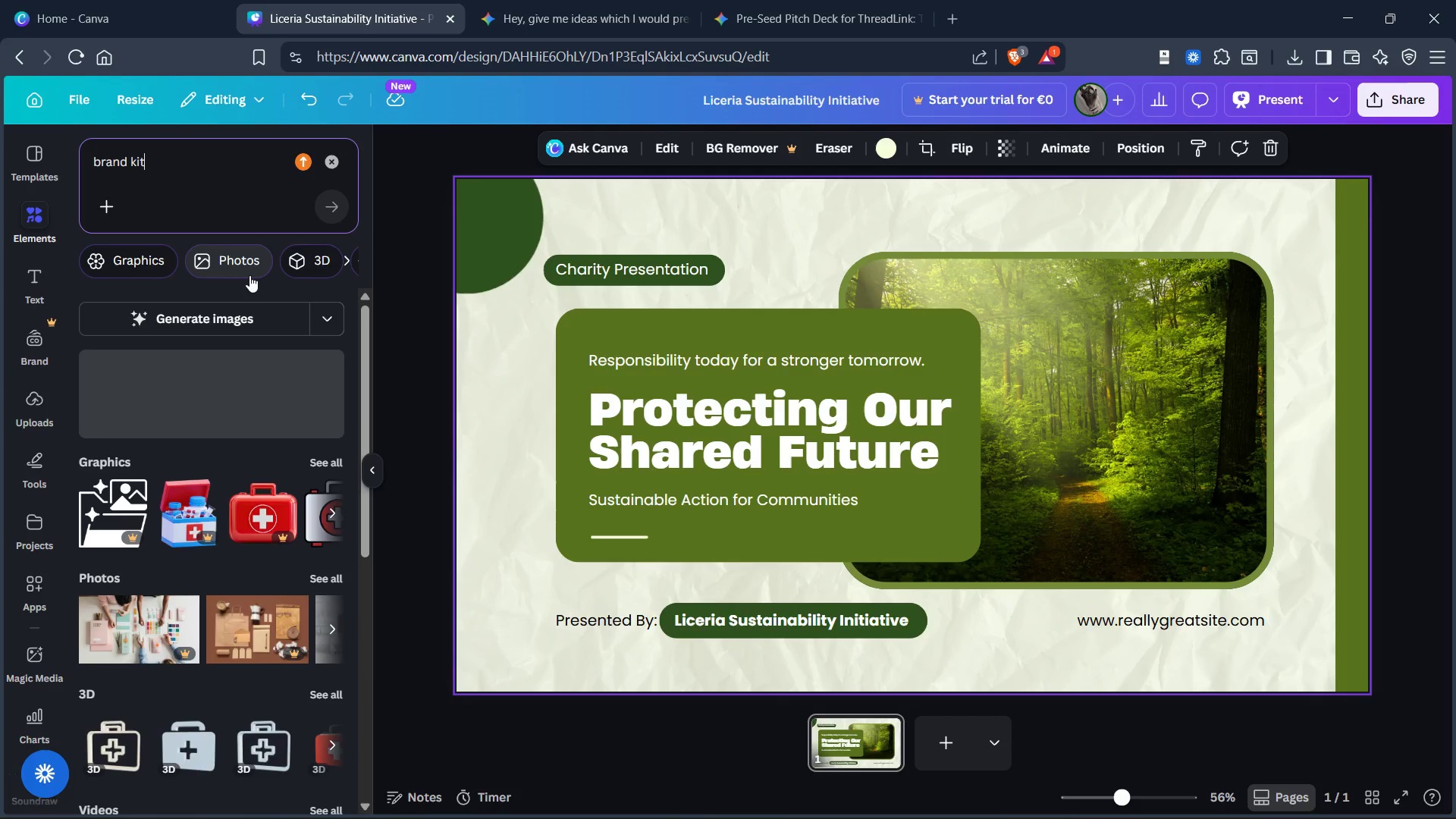 
scroll: coordinate [240, 430], scroll_direction: down, amount: 8.0
 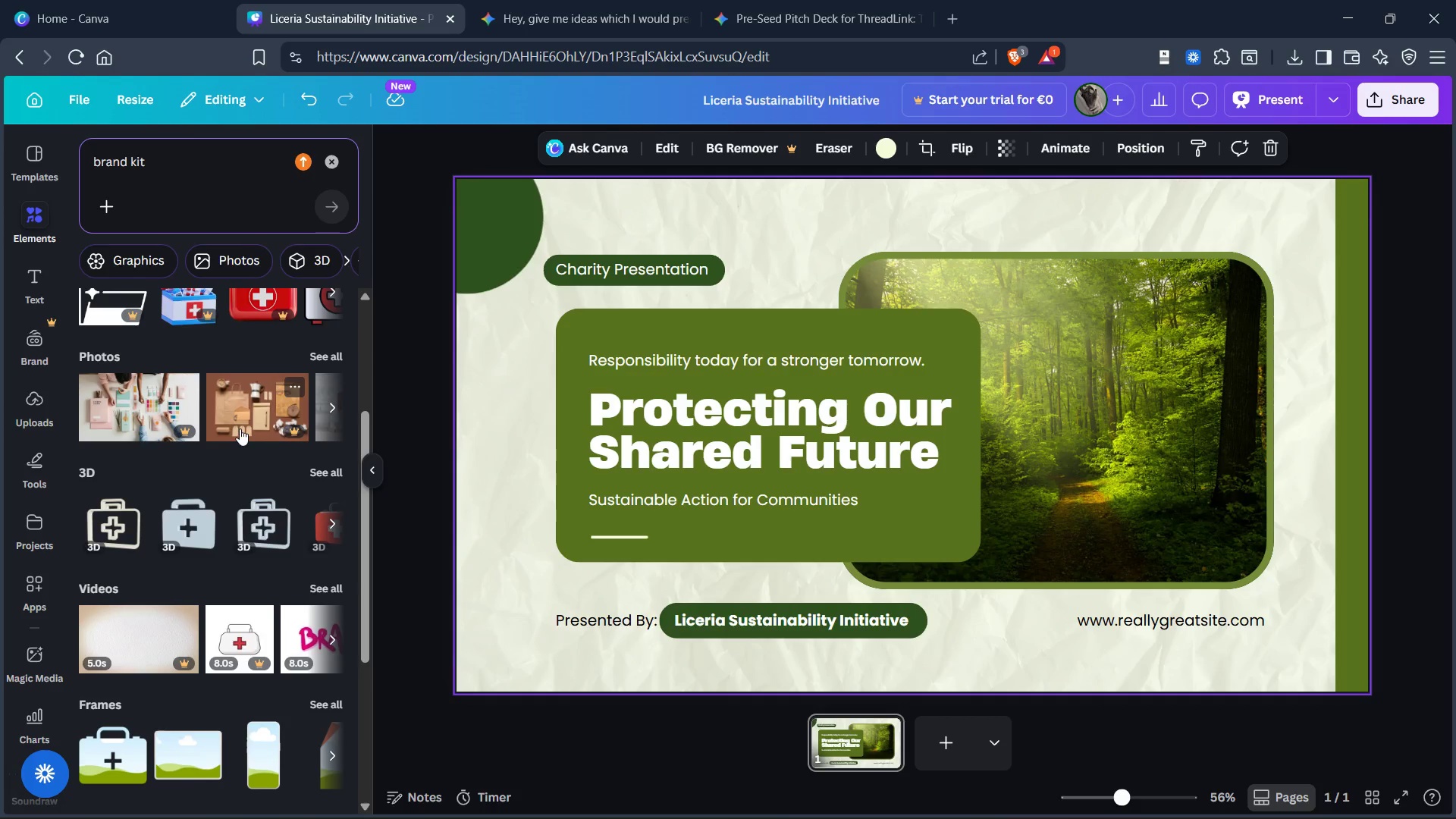 
scroll: coordinate [240, 423], scroll_direction: up, amount: 4.0
 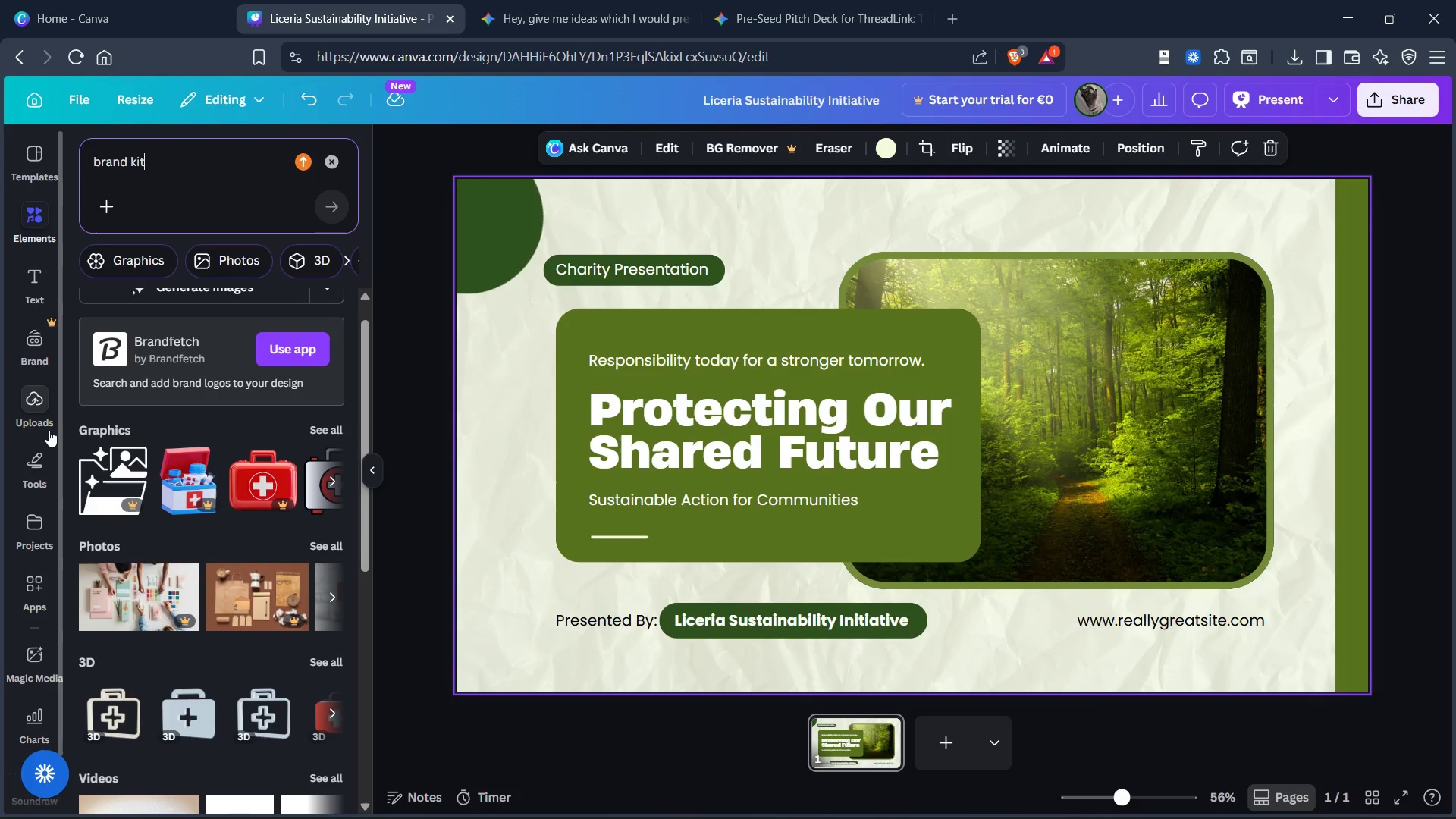 
scroll: coordinate [44, 430], scroll_direction: down, amount: 1.0
 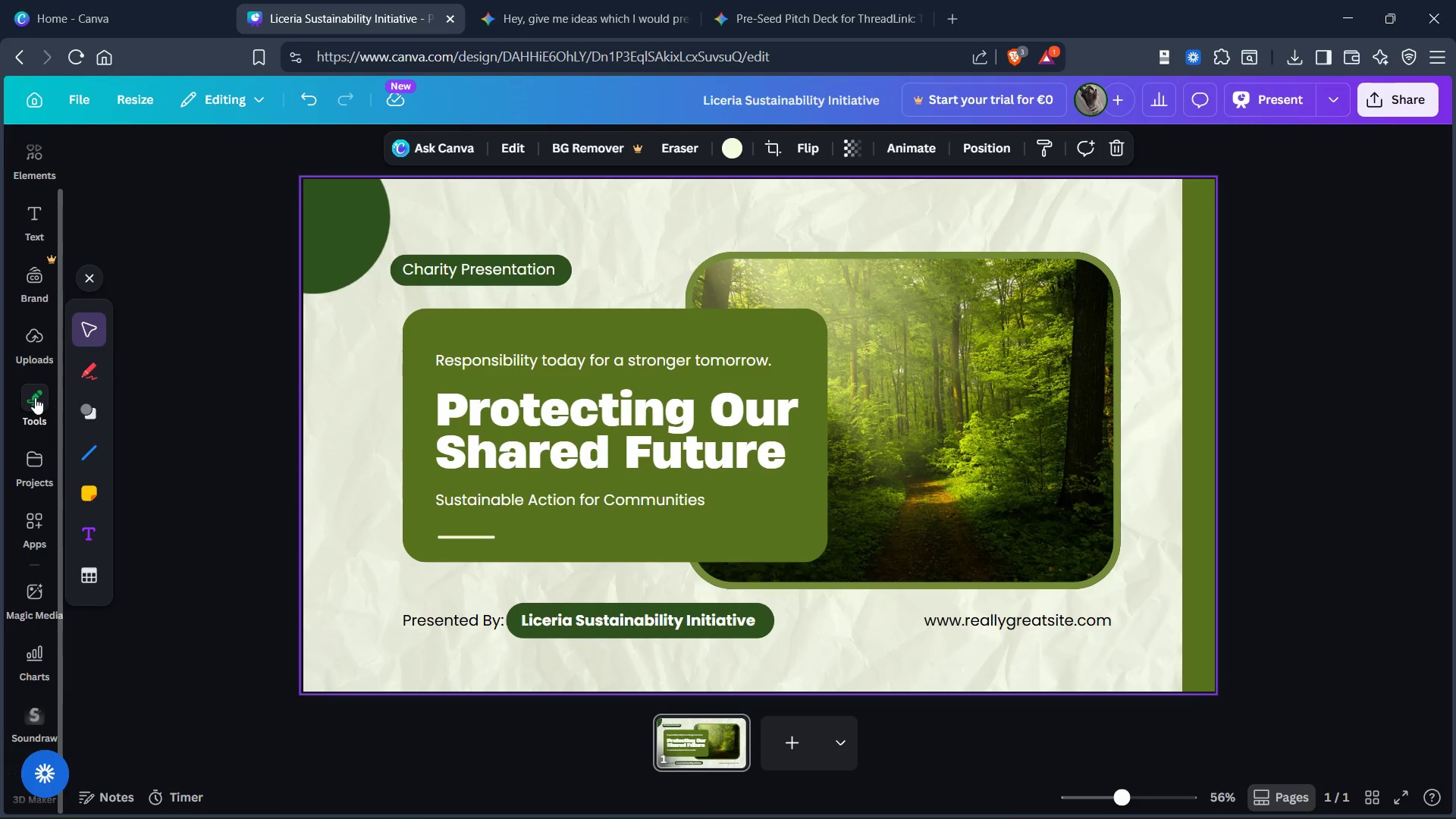 
left_click([35, 397])
 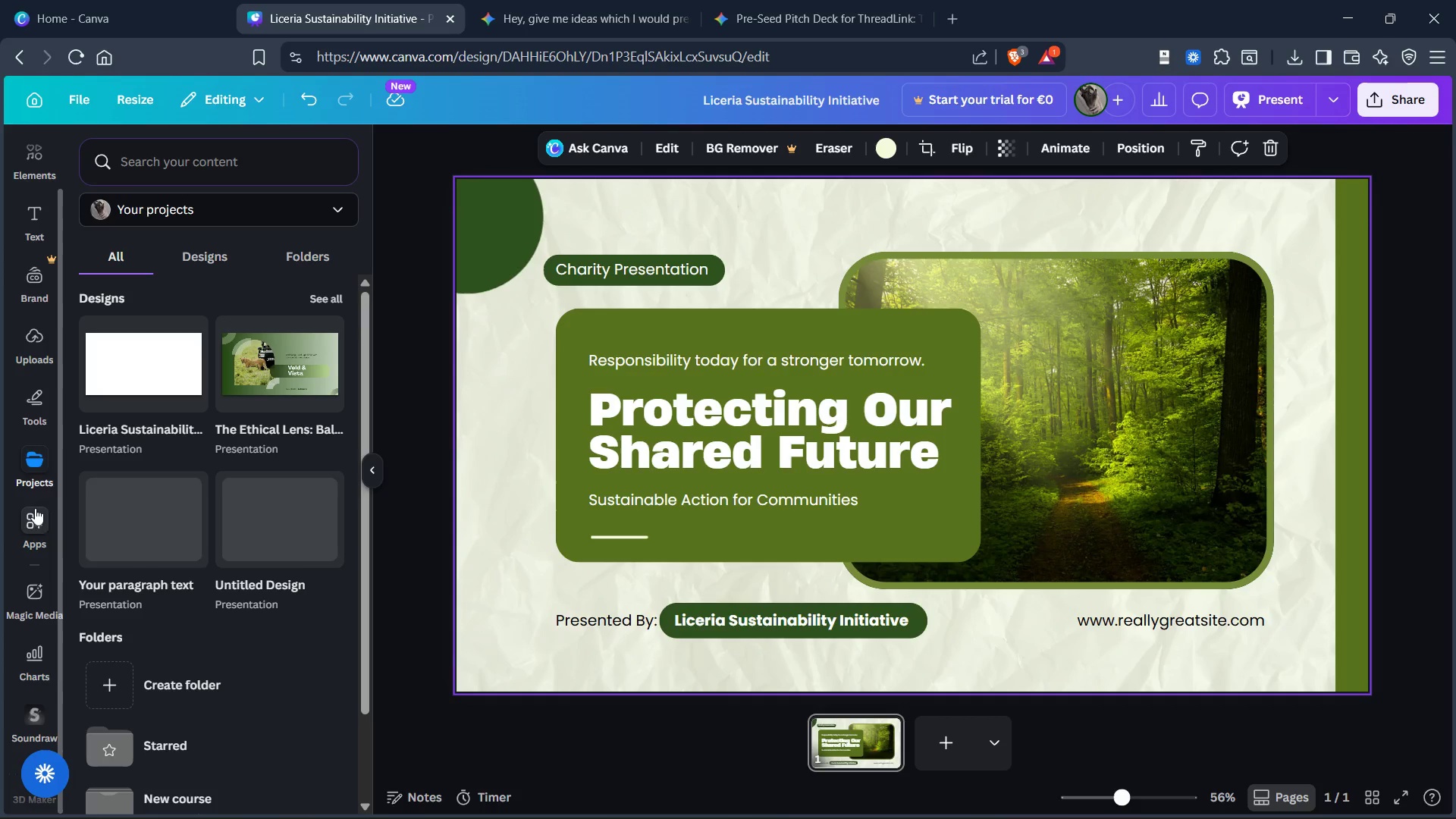 
left_click([35, 521])
 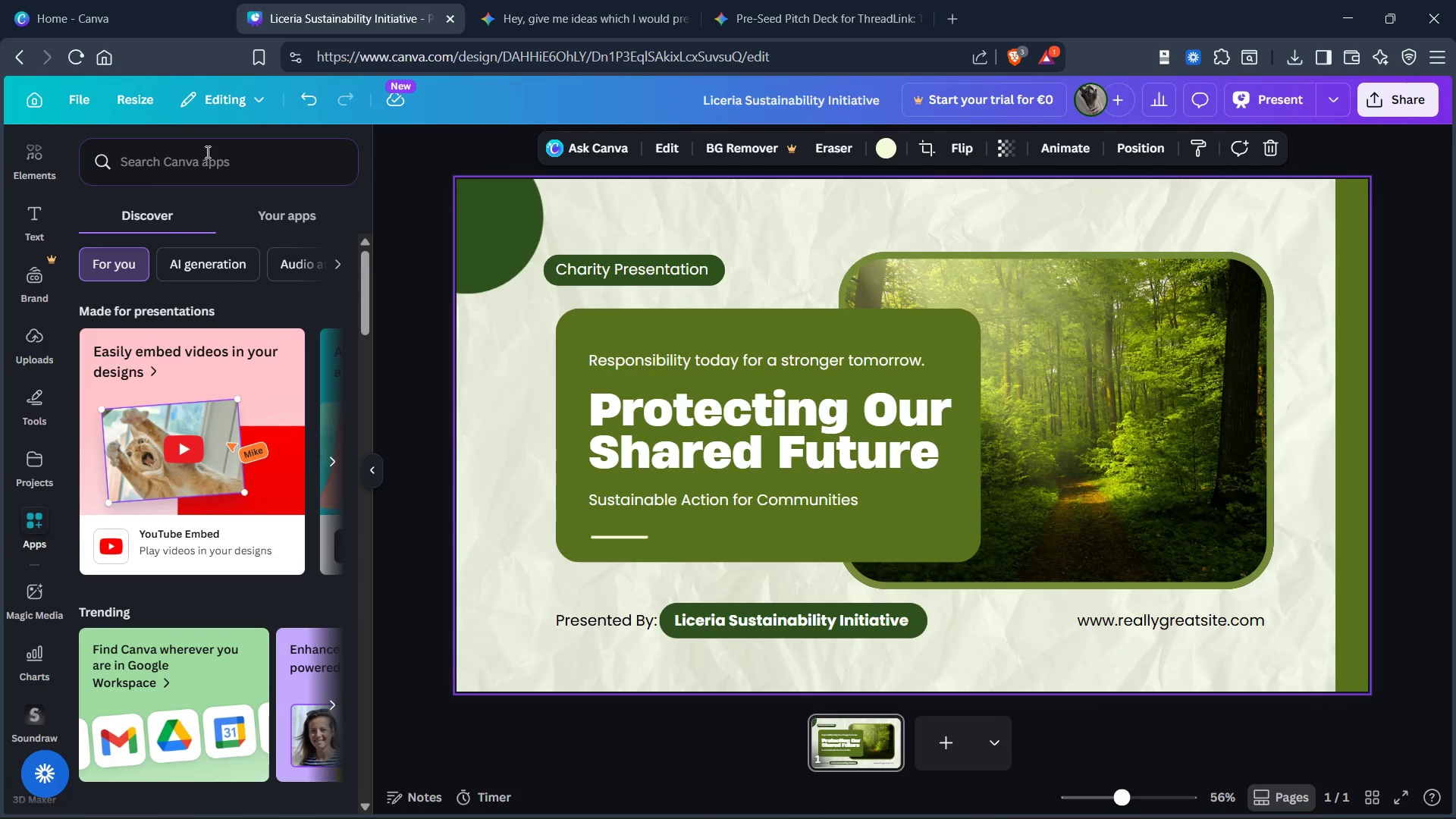 
left_click([207, 168])
 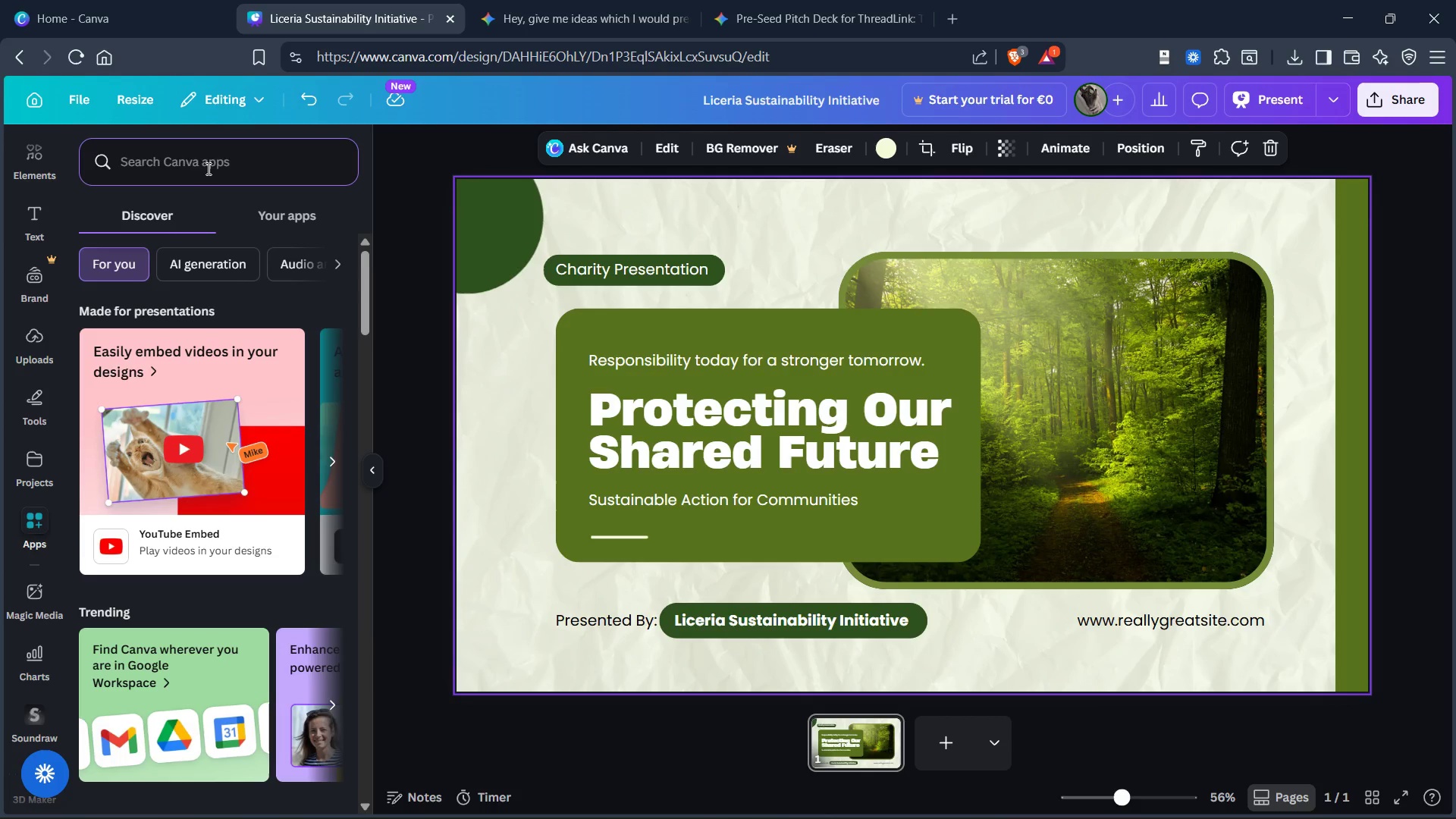 
type(band kit)
 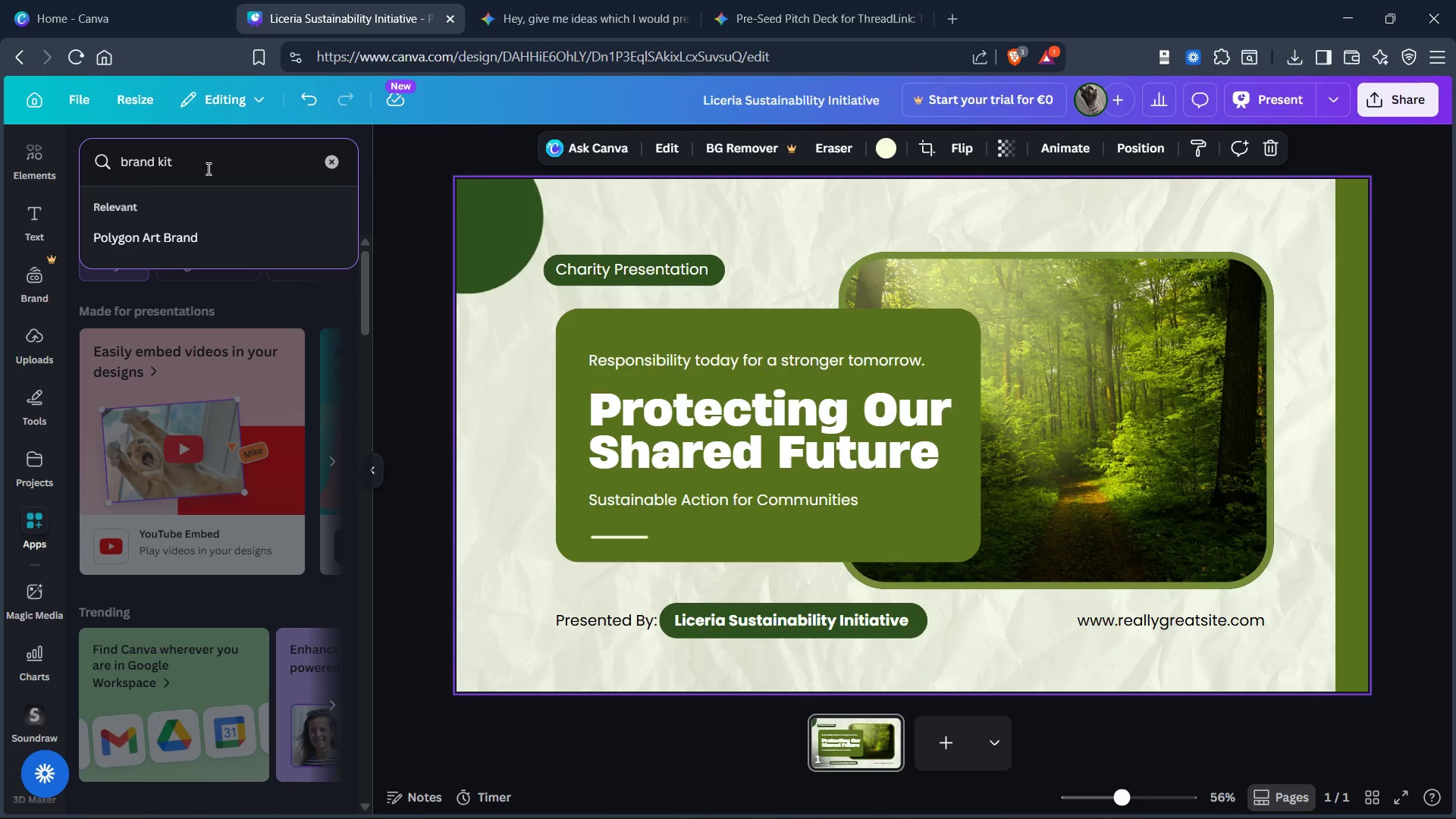 
hold_key(key=R, duration=0.34)
 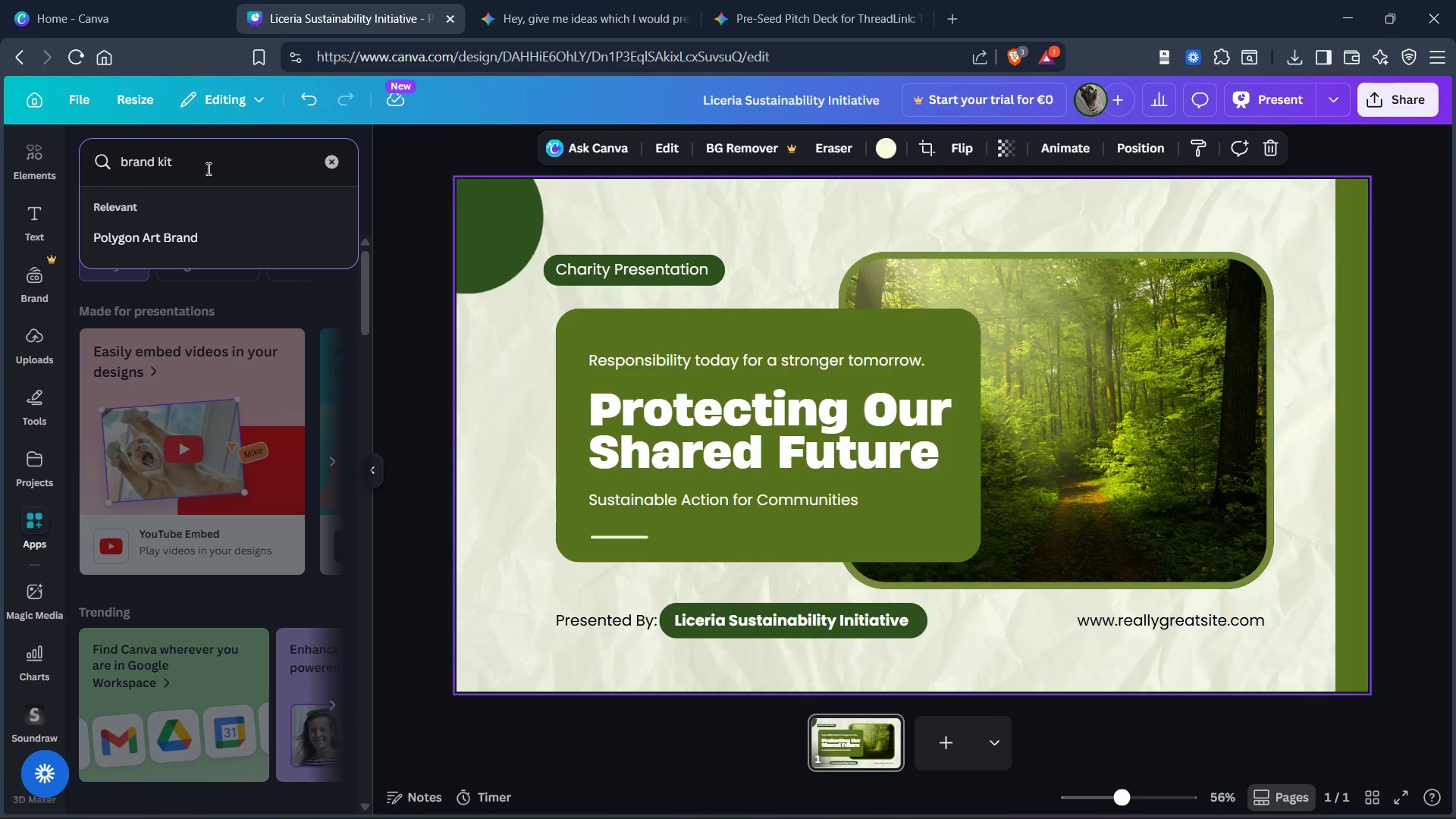 
key(Enter)
 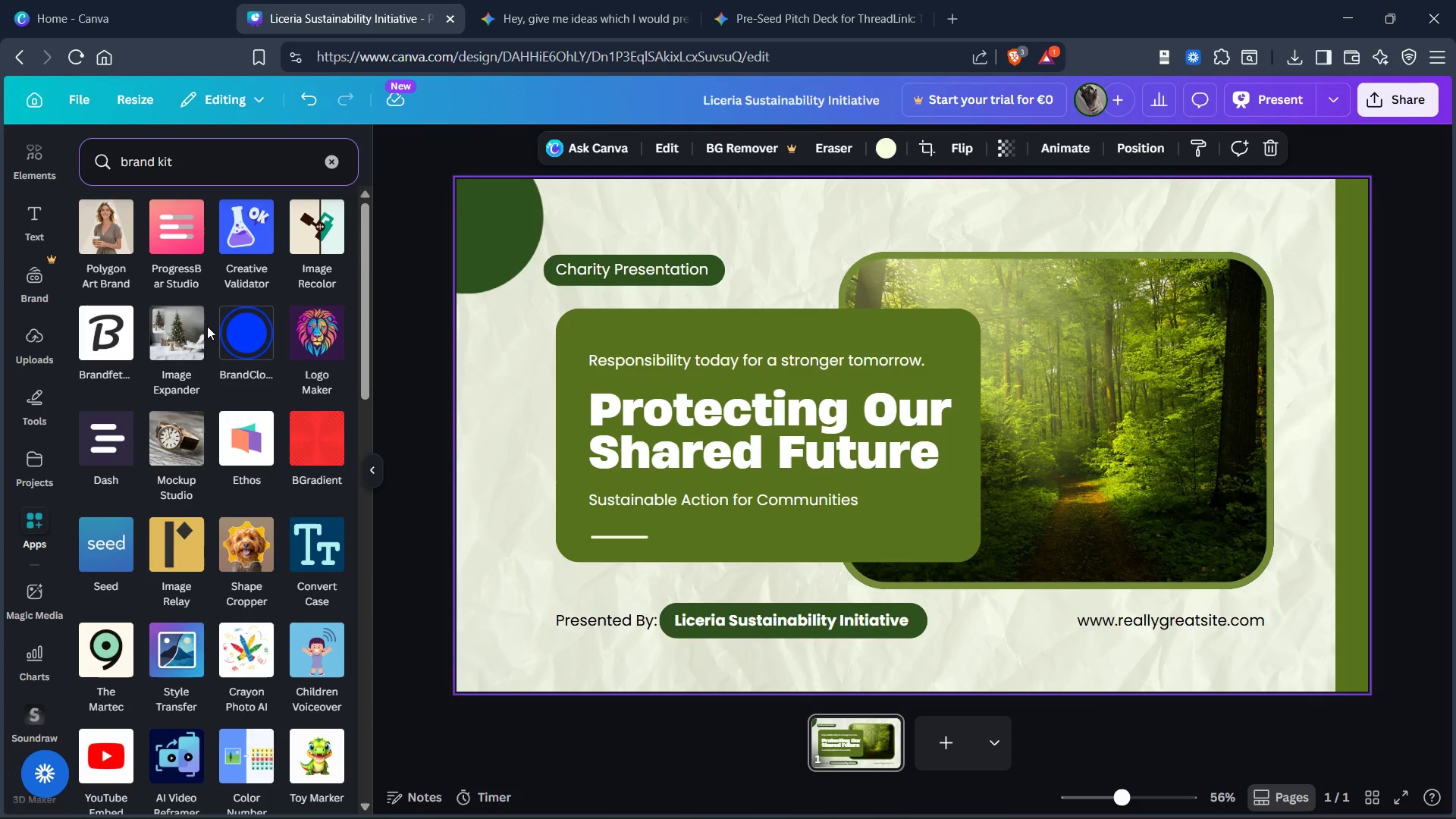 
scroll: coordinate [207, 326], scroll_direction: up, amount: 2.0
 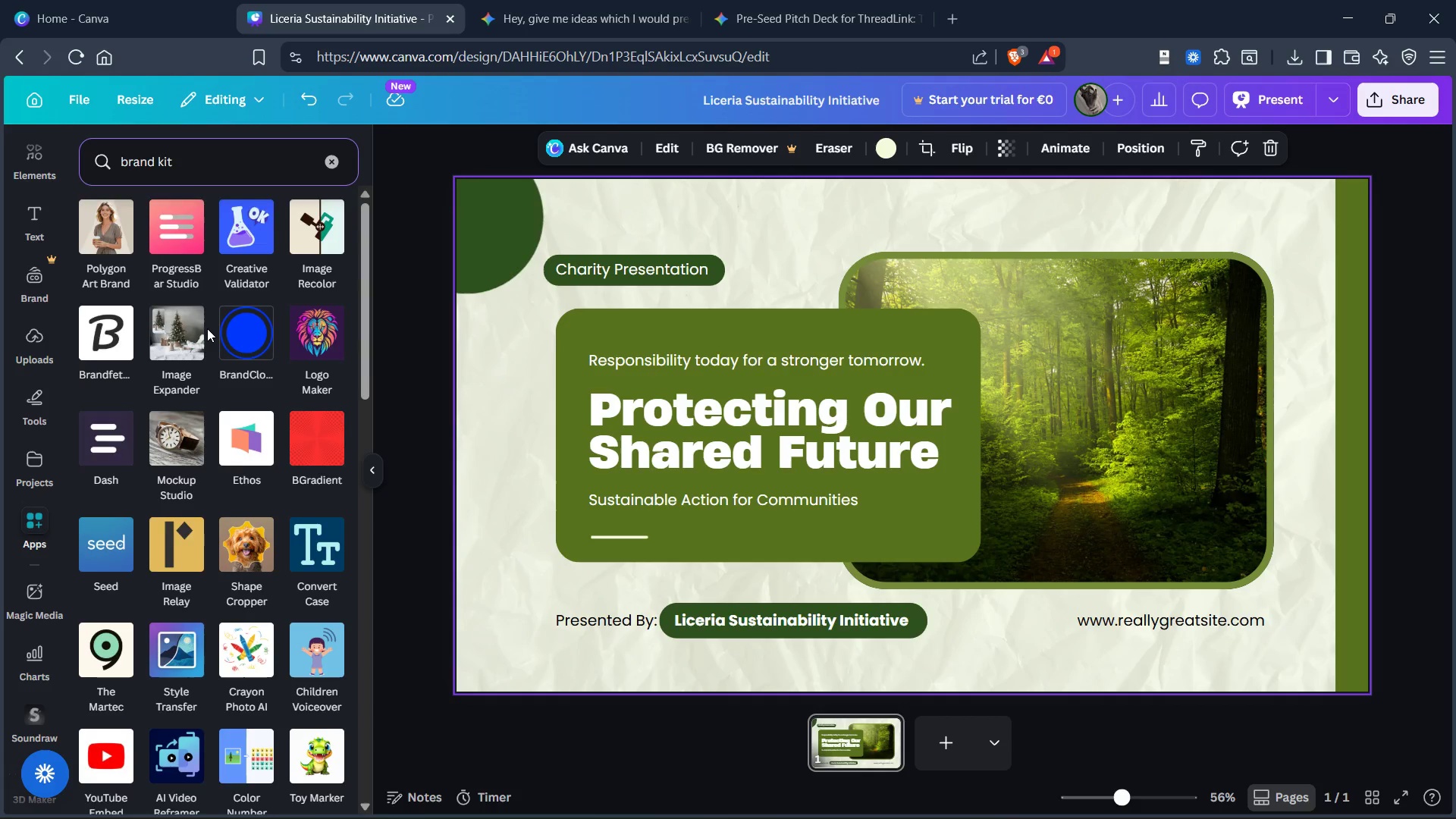 
scroll: coordinate [207, 334], scroll_direction: down, amount: 15.0
 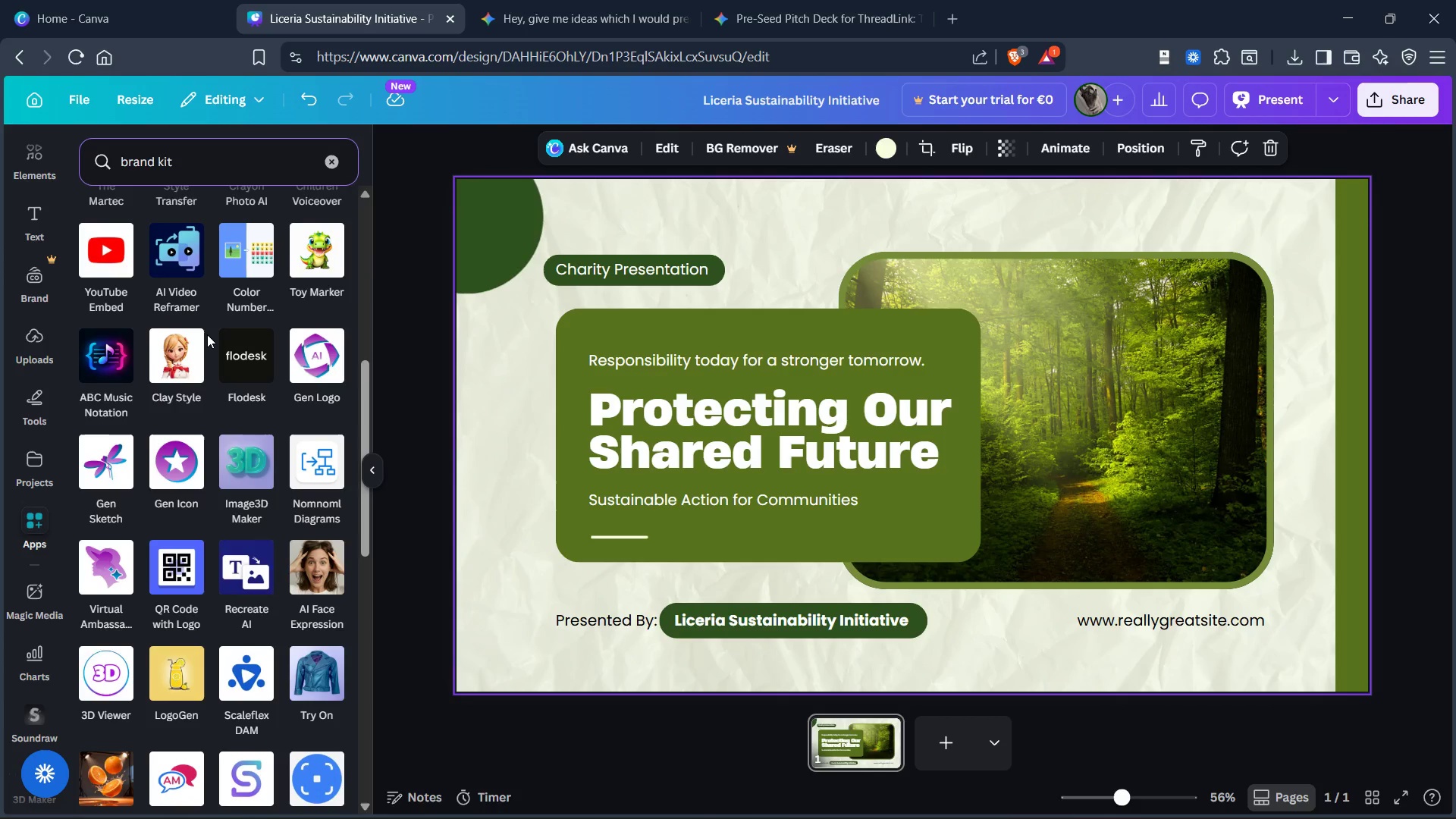 
scroll: coordinate [206, 334], scroll_direction: up, amount: 15.0
 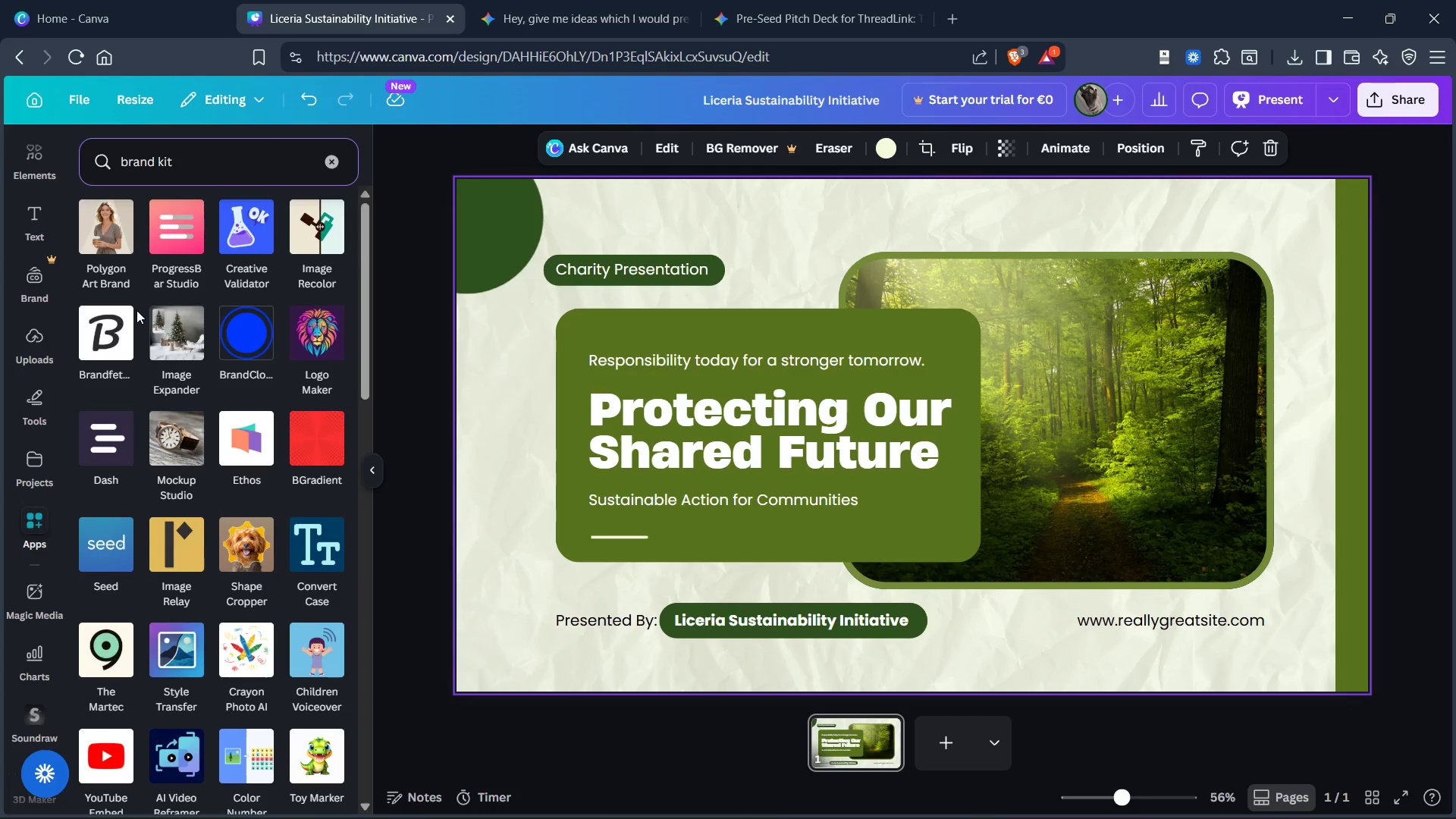 
mouse_move([103, 362])
 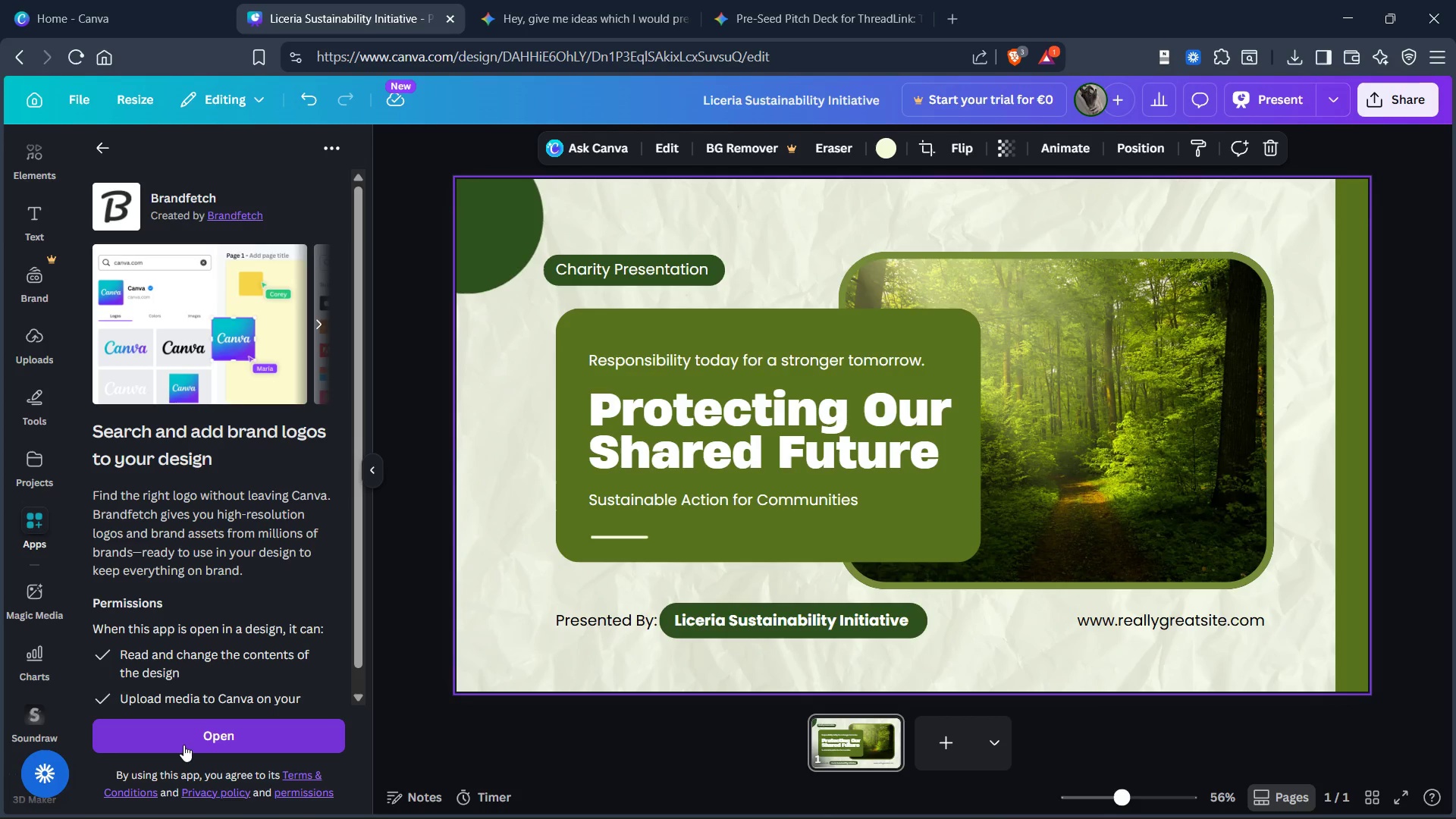 
left_click([189, 744])
 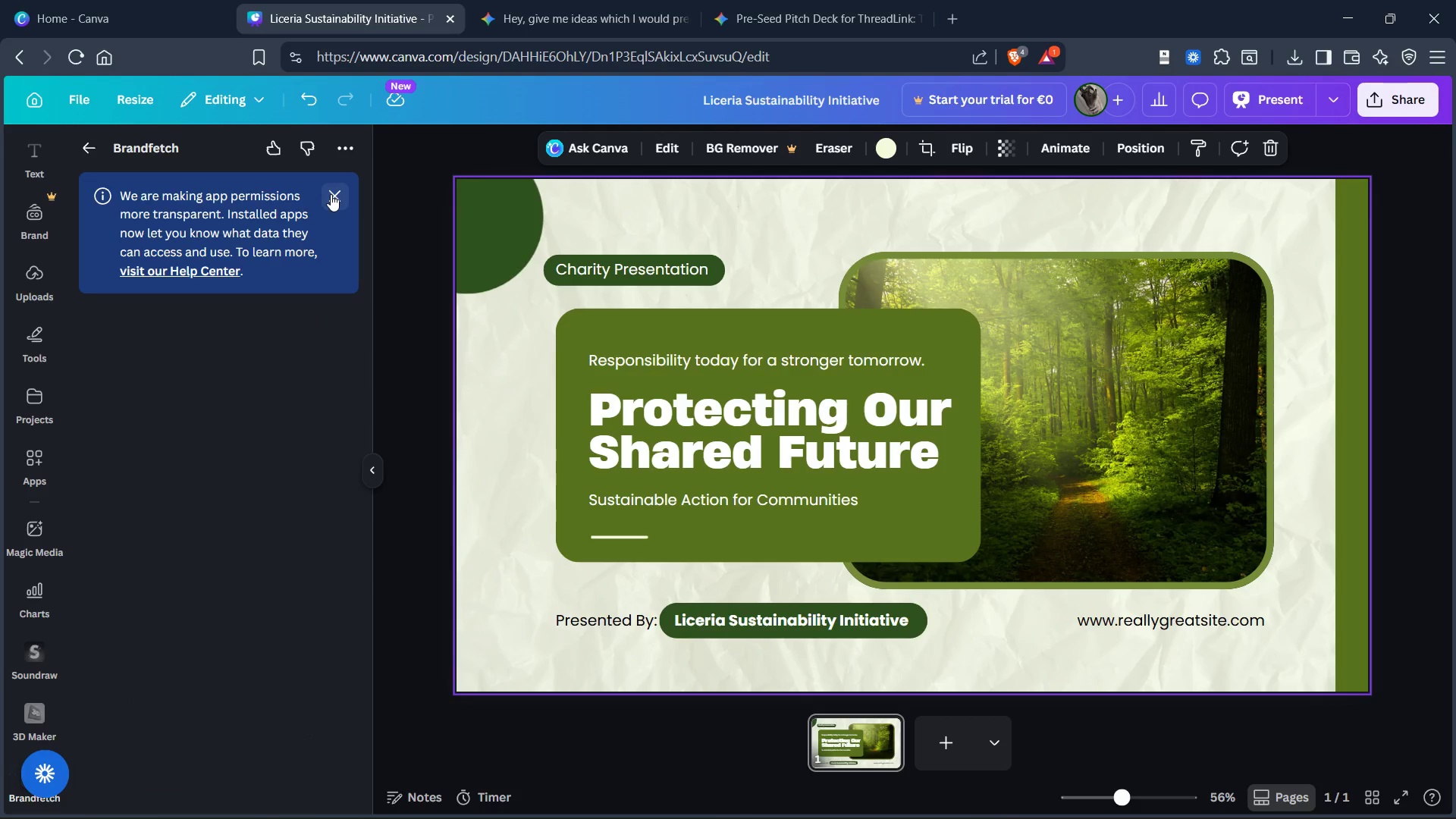 
wait(6.33)
 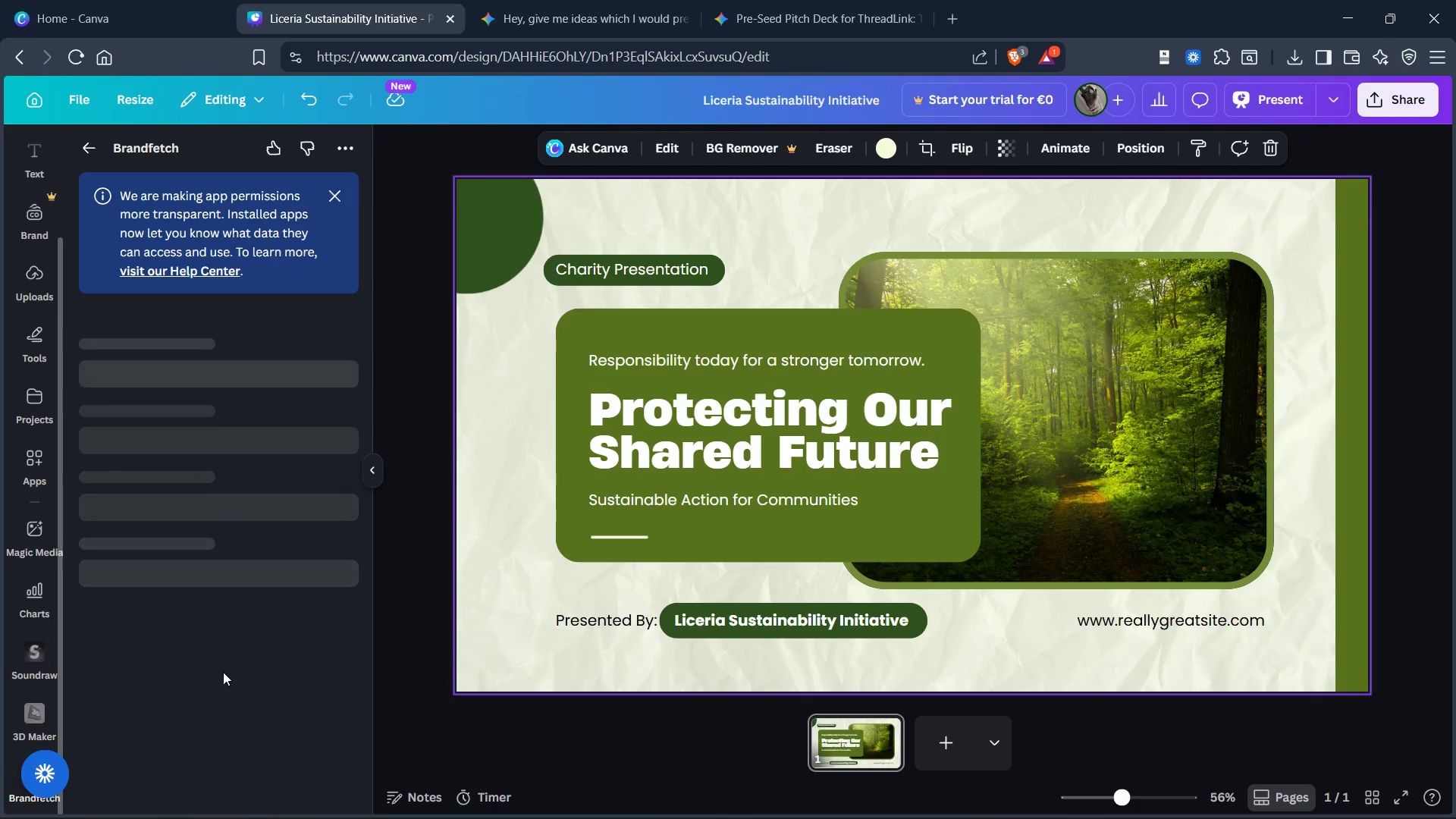 
left_click([331, 194])
 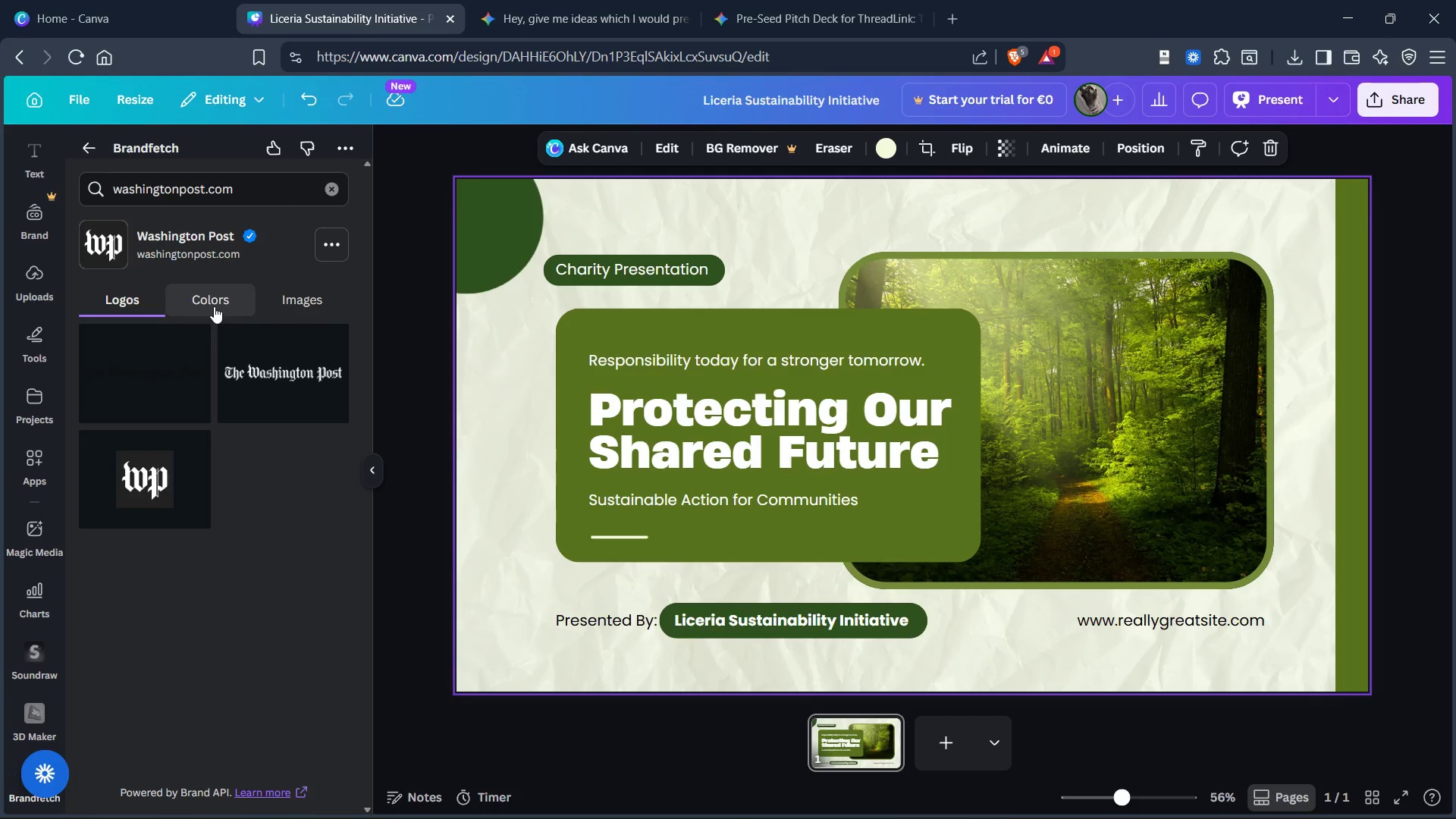 
wait(25.78)
 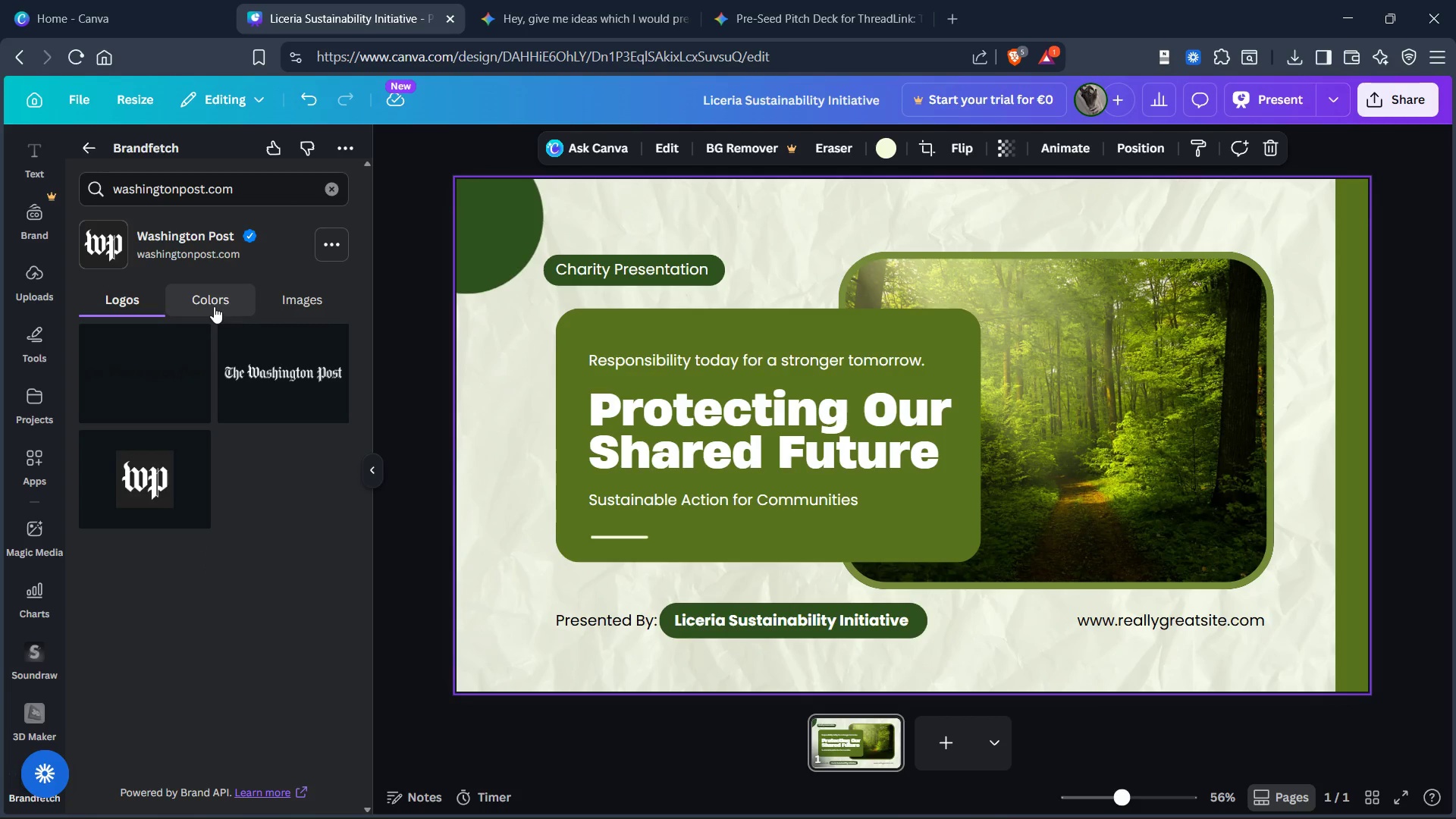 
left_click([78, 140])
 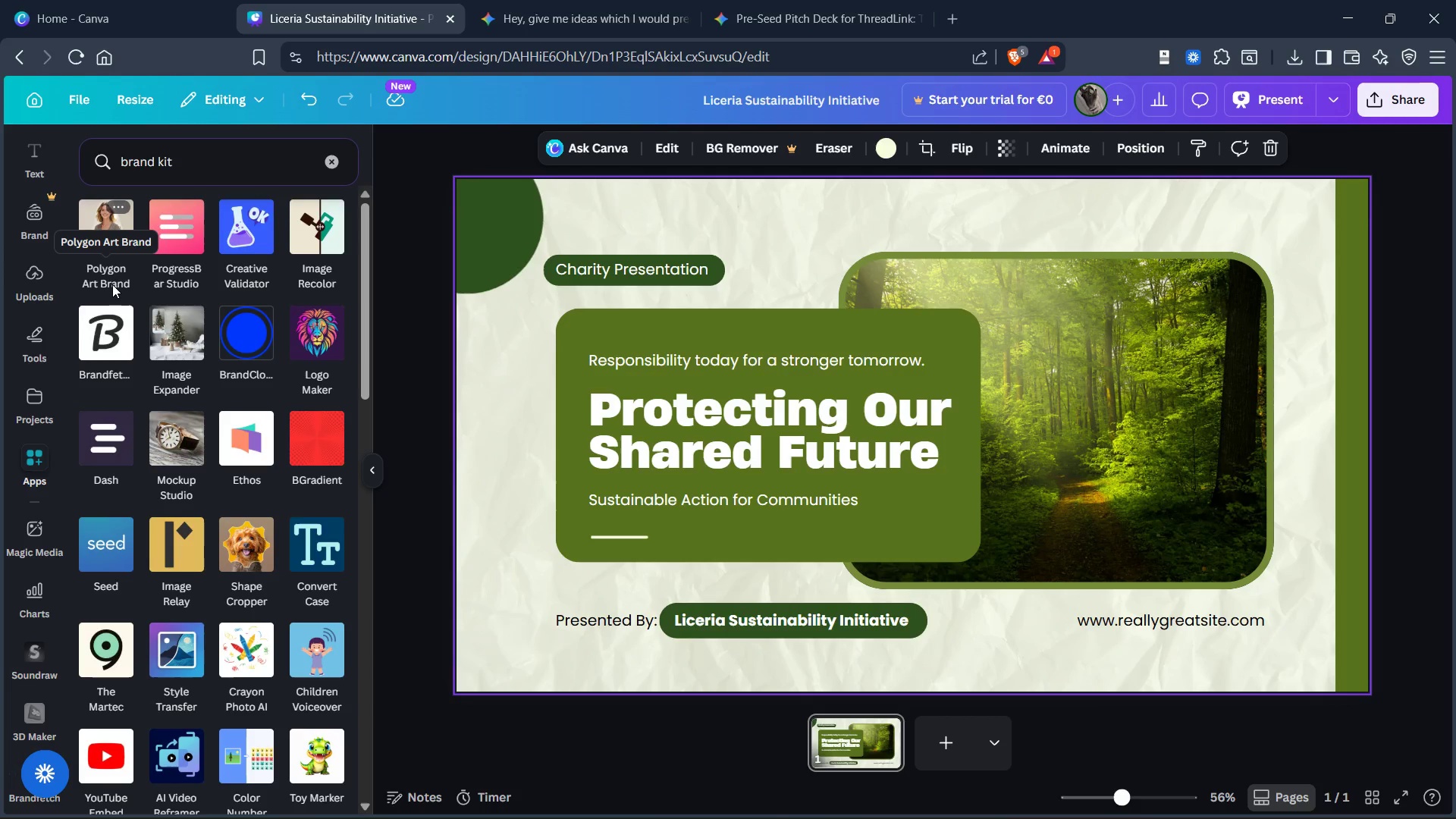 
key(Alt+Tab)